 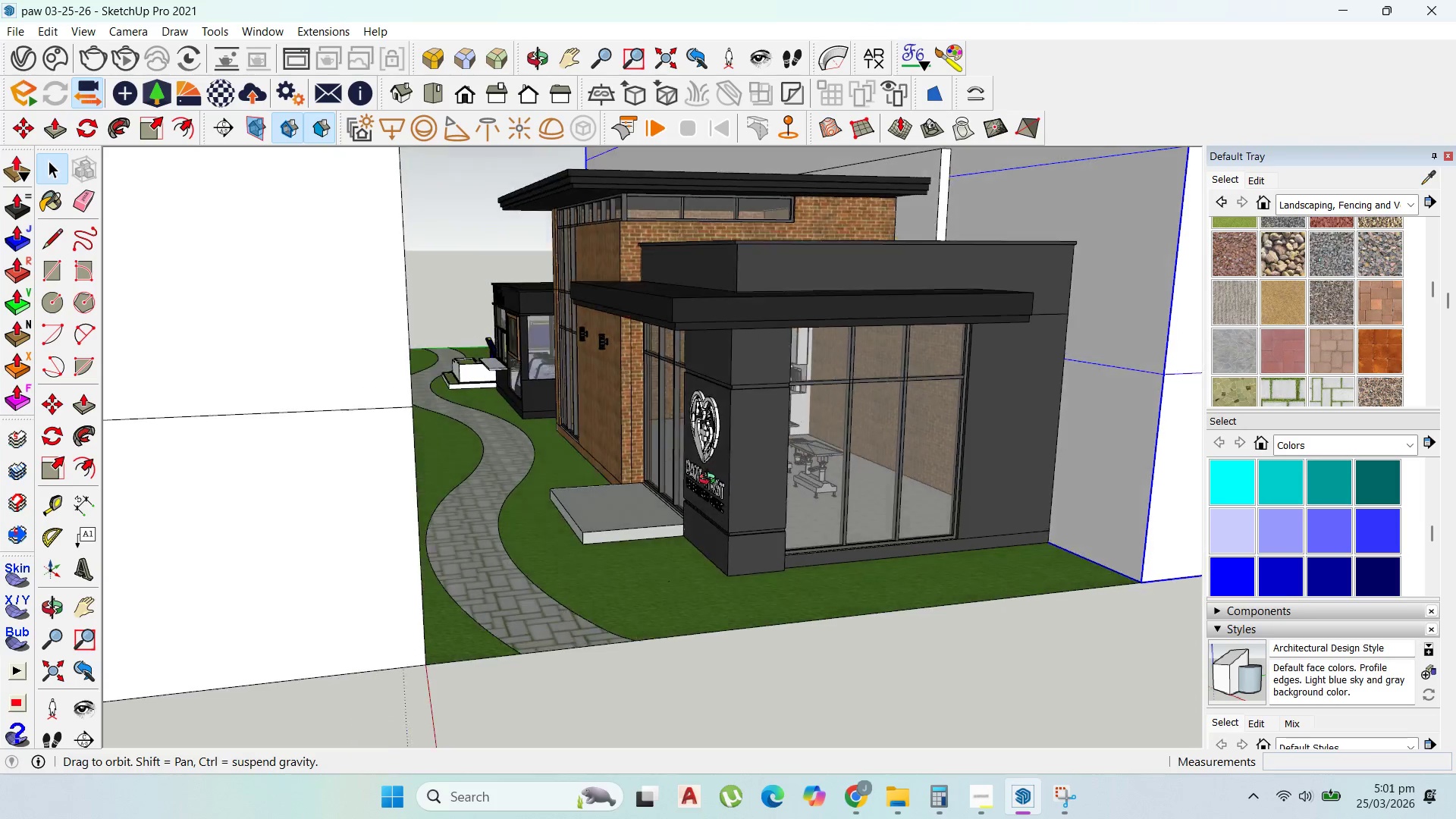 
scroll: coordinate [747, 549], scroll_direction: none, amount: 0.0
 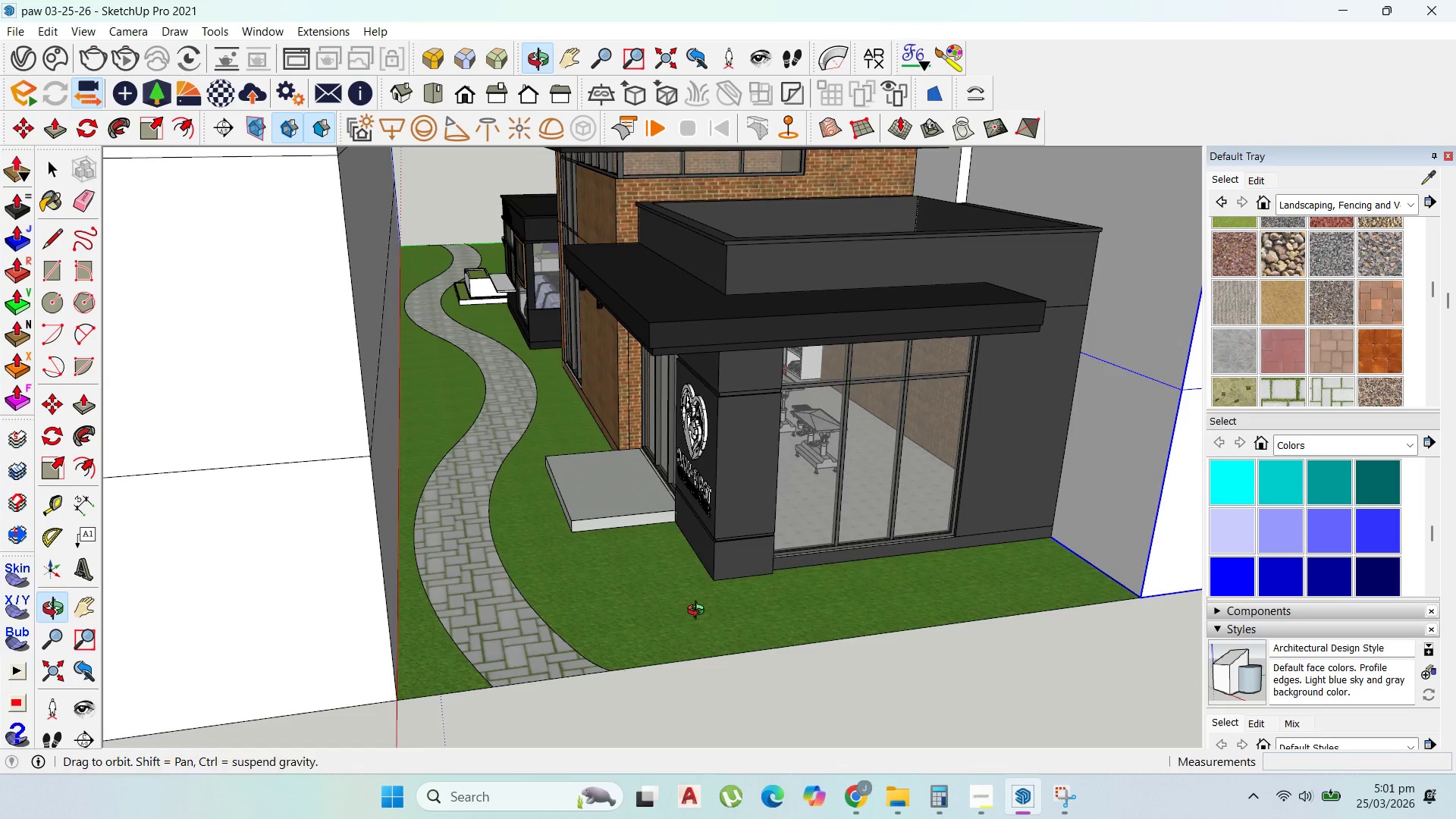 
scroll: coordinate [738, 425], scroll_direction: up, amount: 7.0
 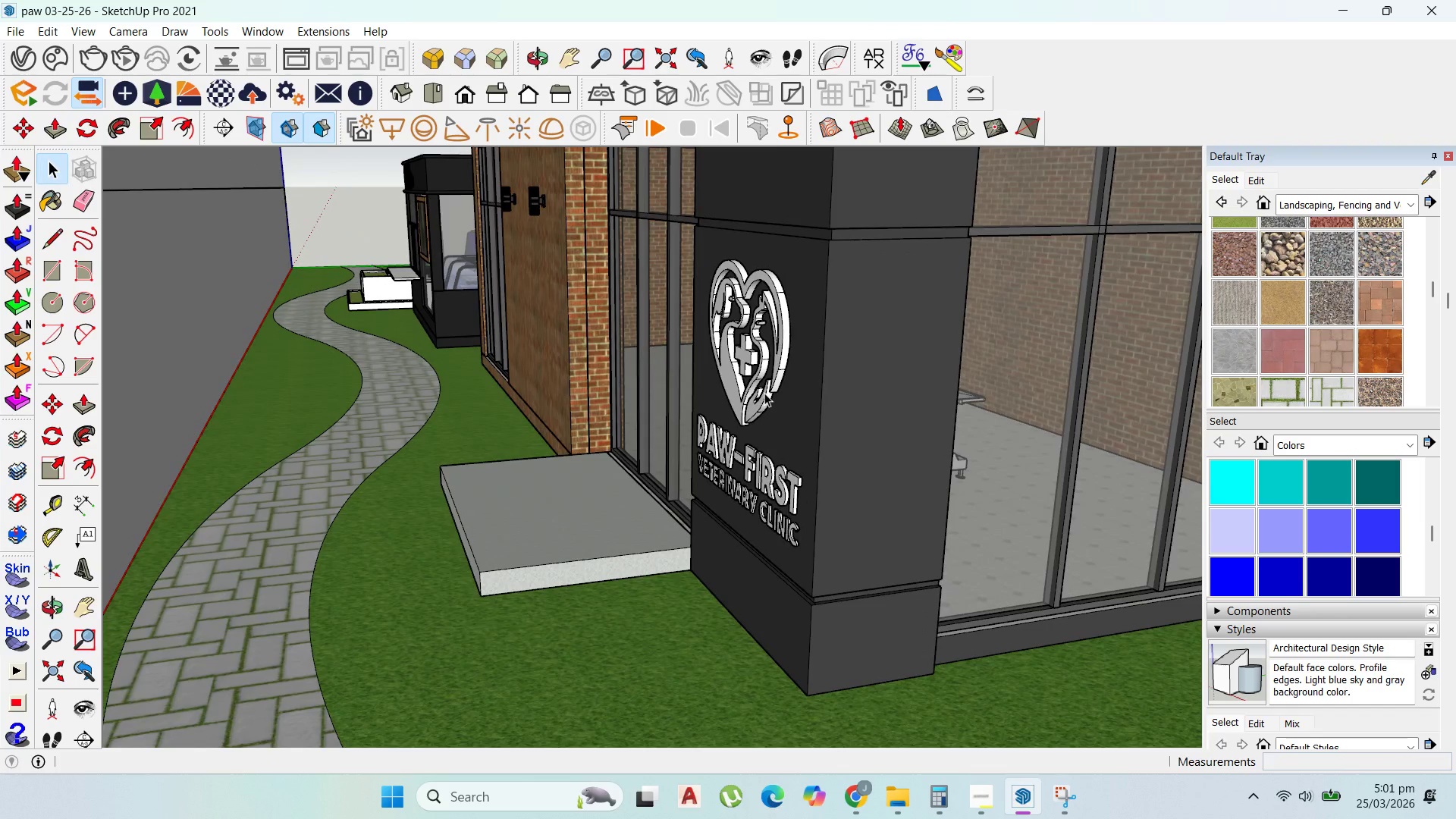 
scroll: coordinate [682, 494], scroll_direction: down, amount: 9.0
 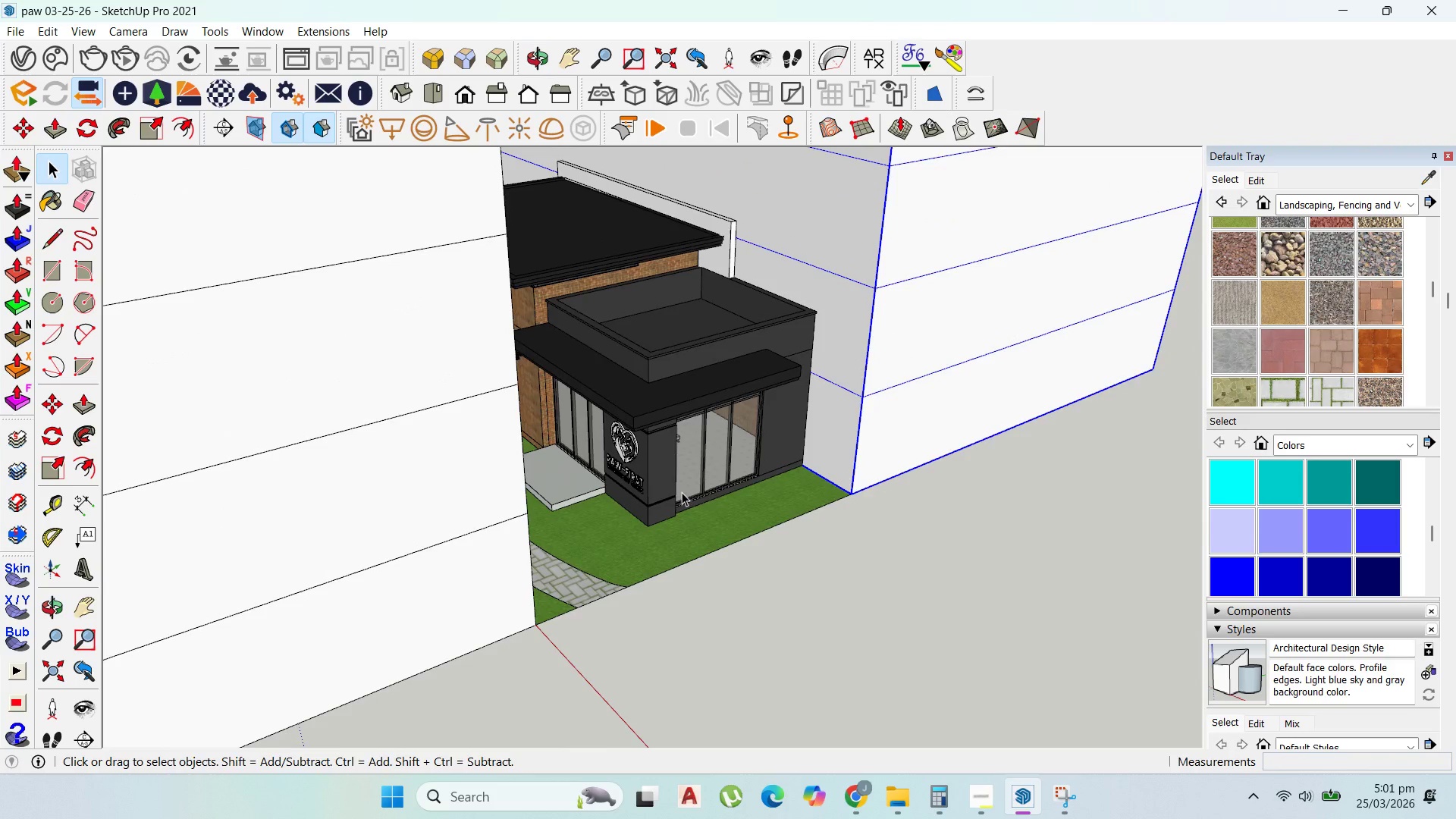 
scroll: coordinate [564, 391], scroll_direction: up, amount: 2.0
 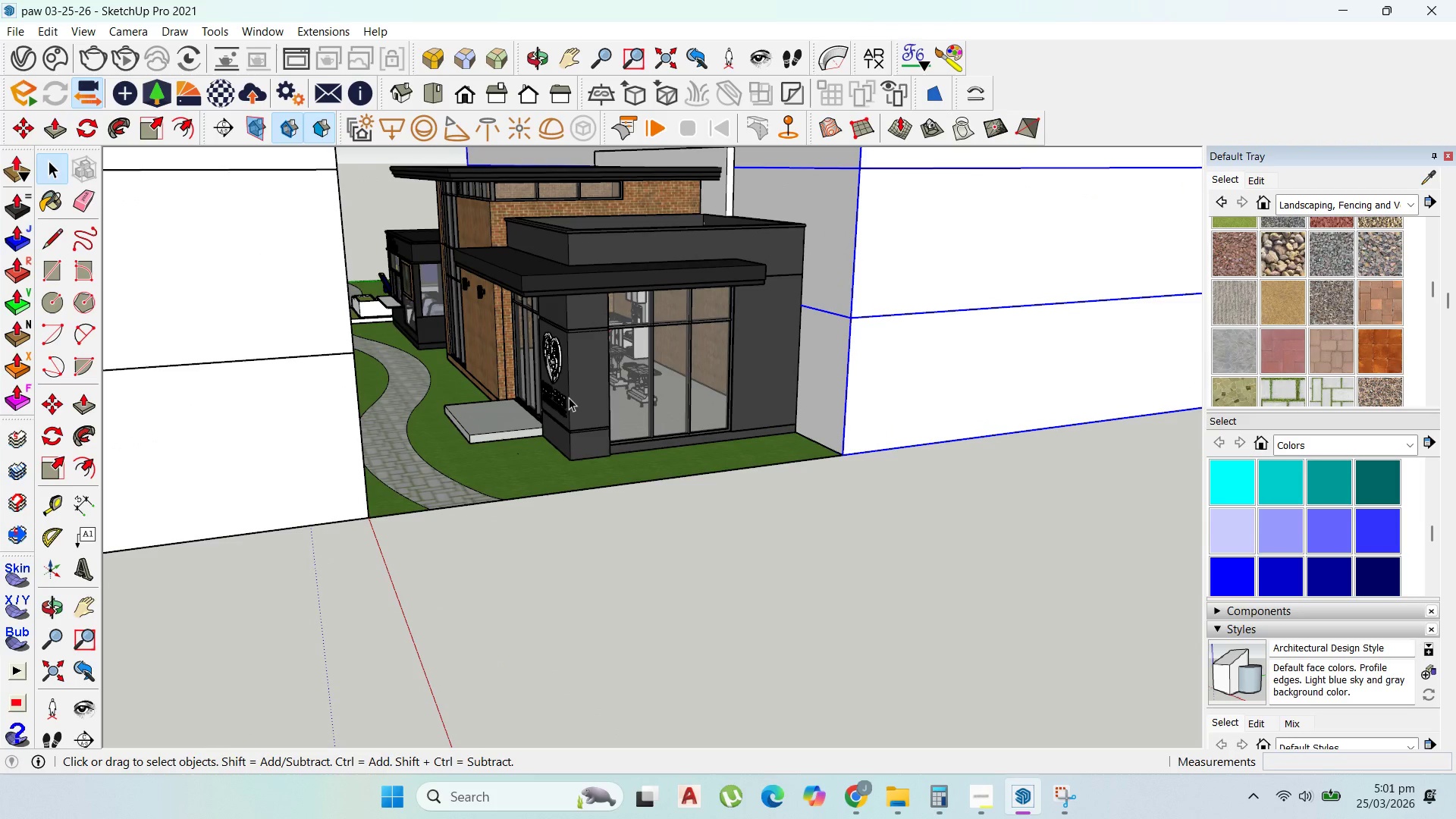 
scroll: coordinate [565, 466], scroll_direction: down, amount: 1.0
 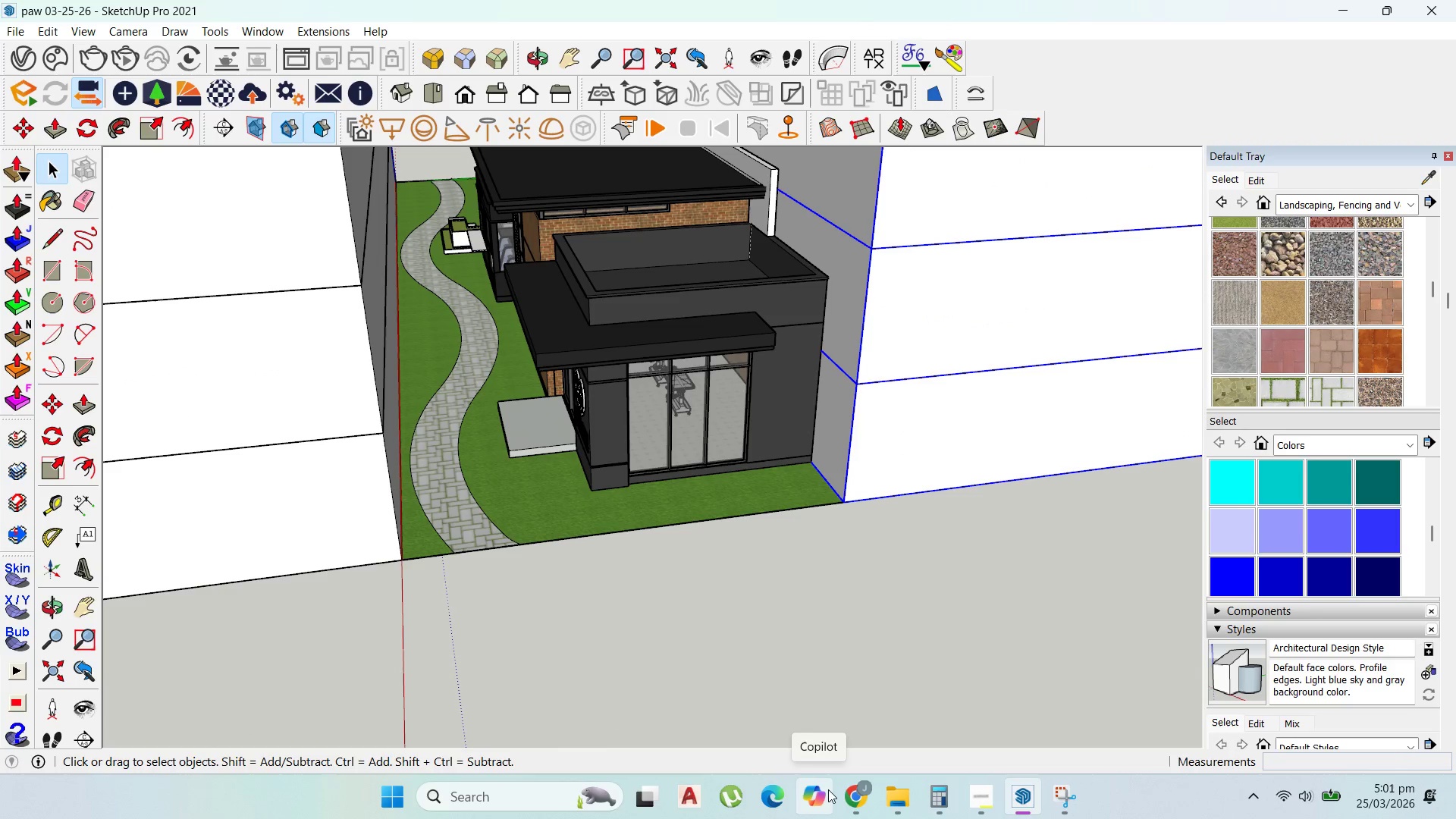 
scroll: coordinate [400, 537], scroll_direction: up, amount: 3.0
 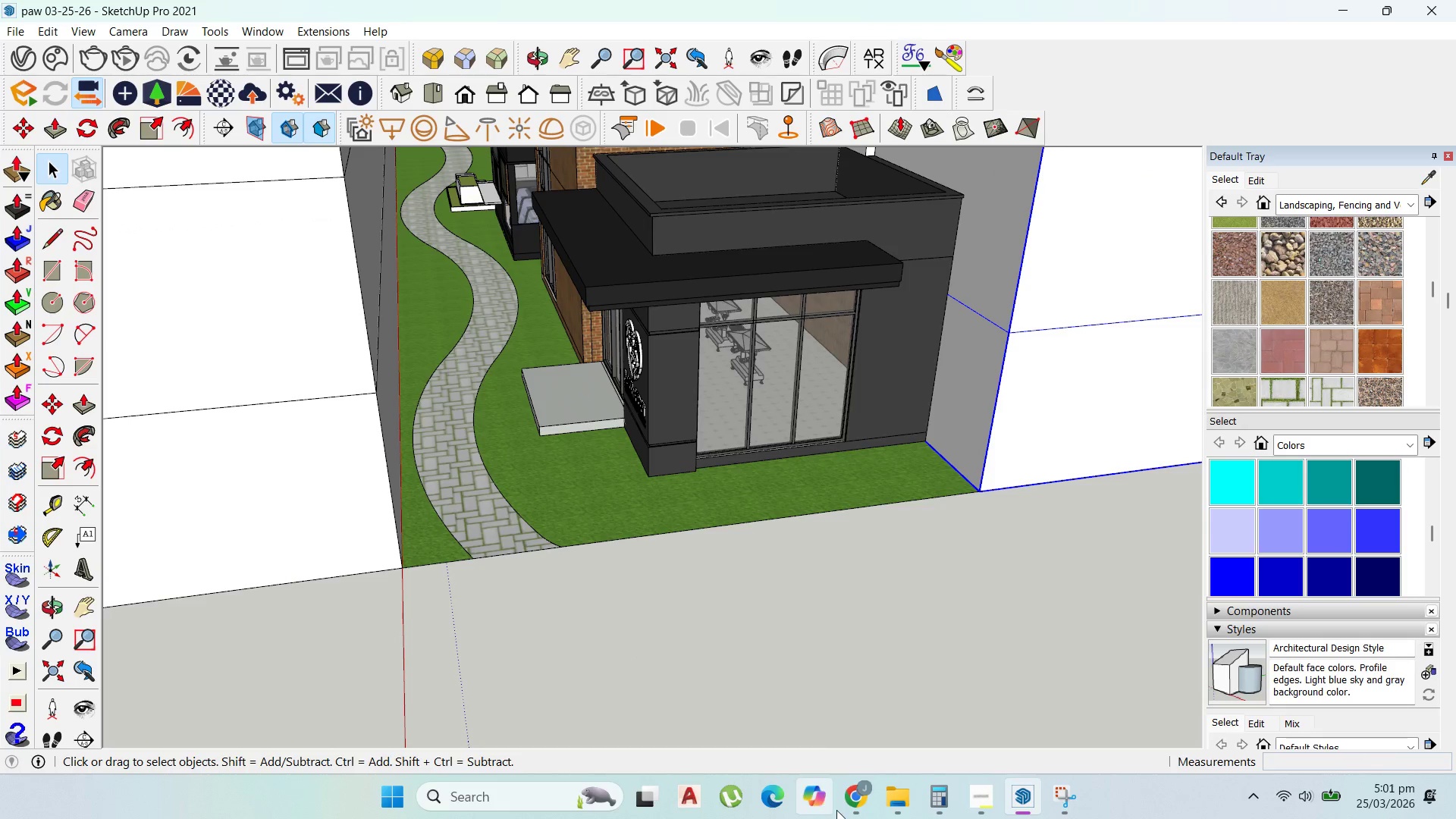 
left_click([851, 806])
 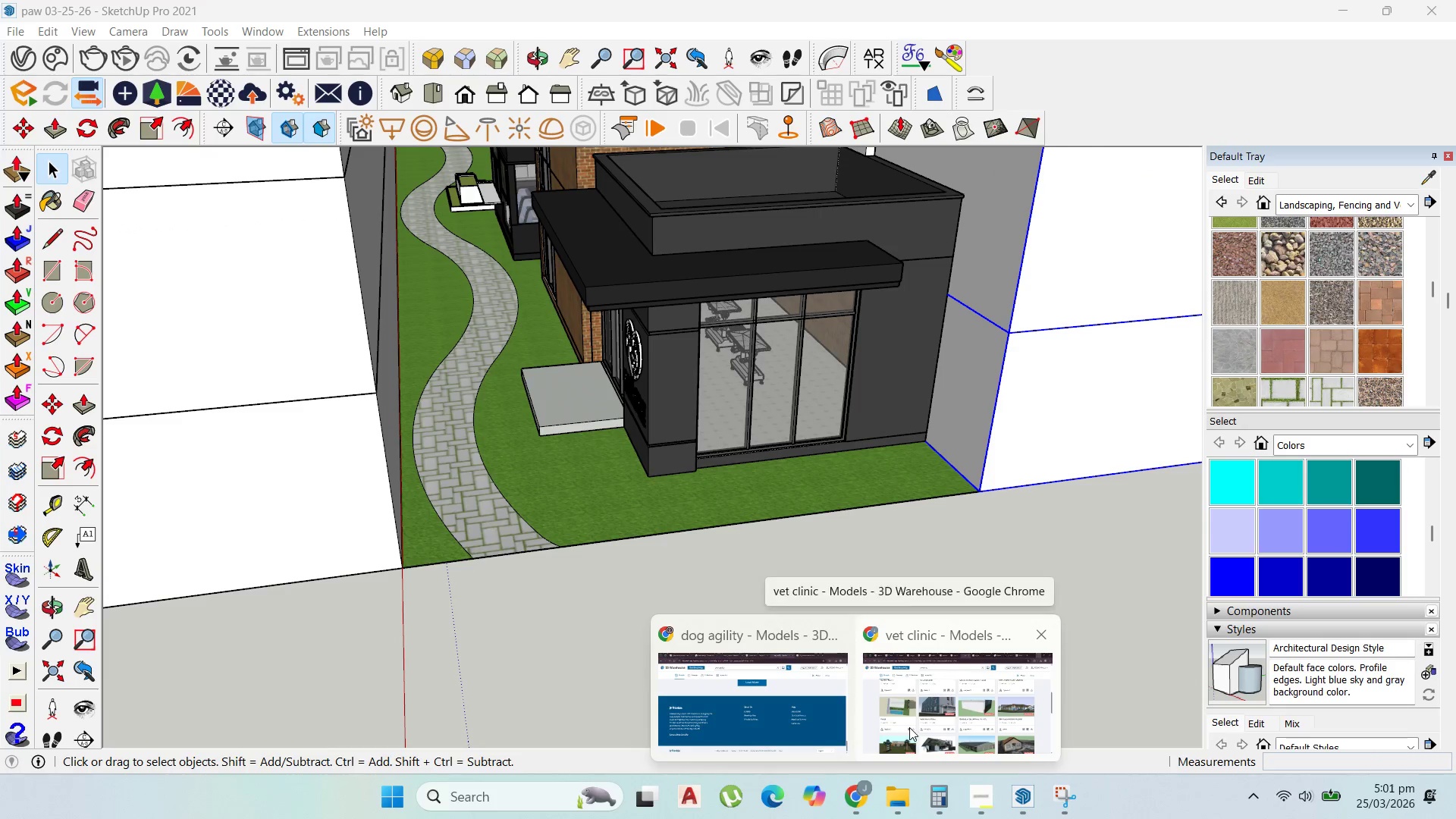 
left_click([909, 727])
 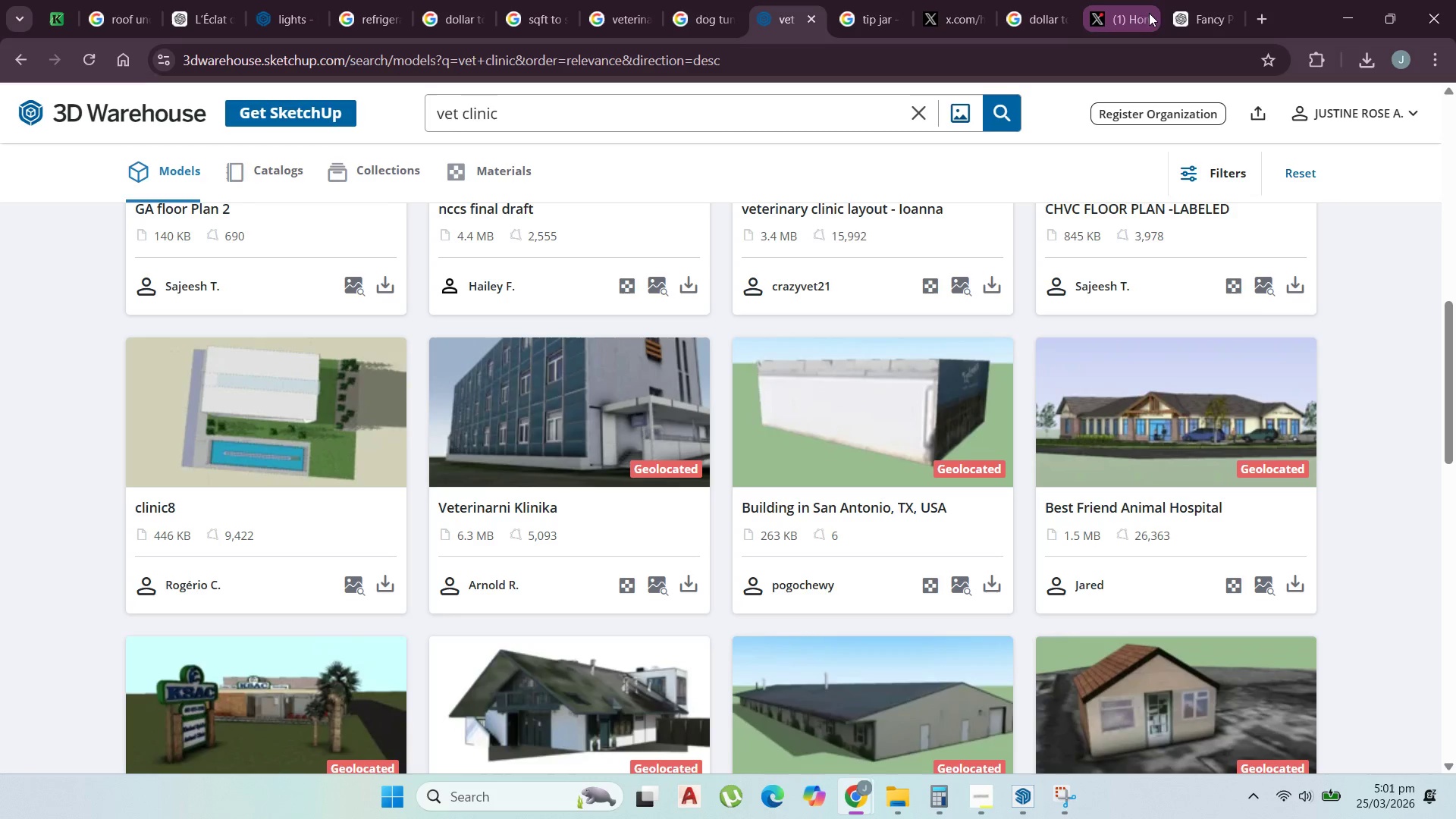 
left_click([1044, 13])
 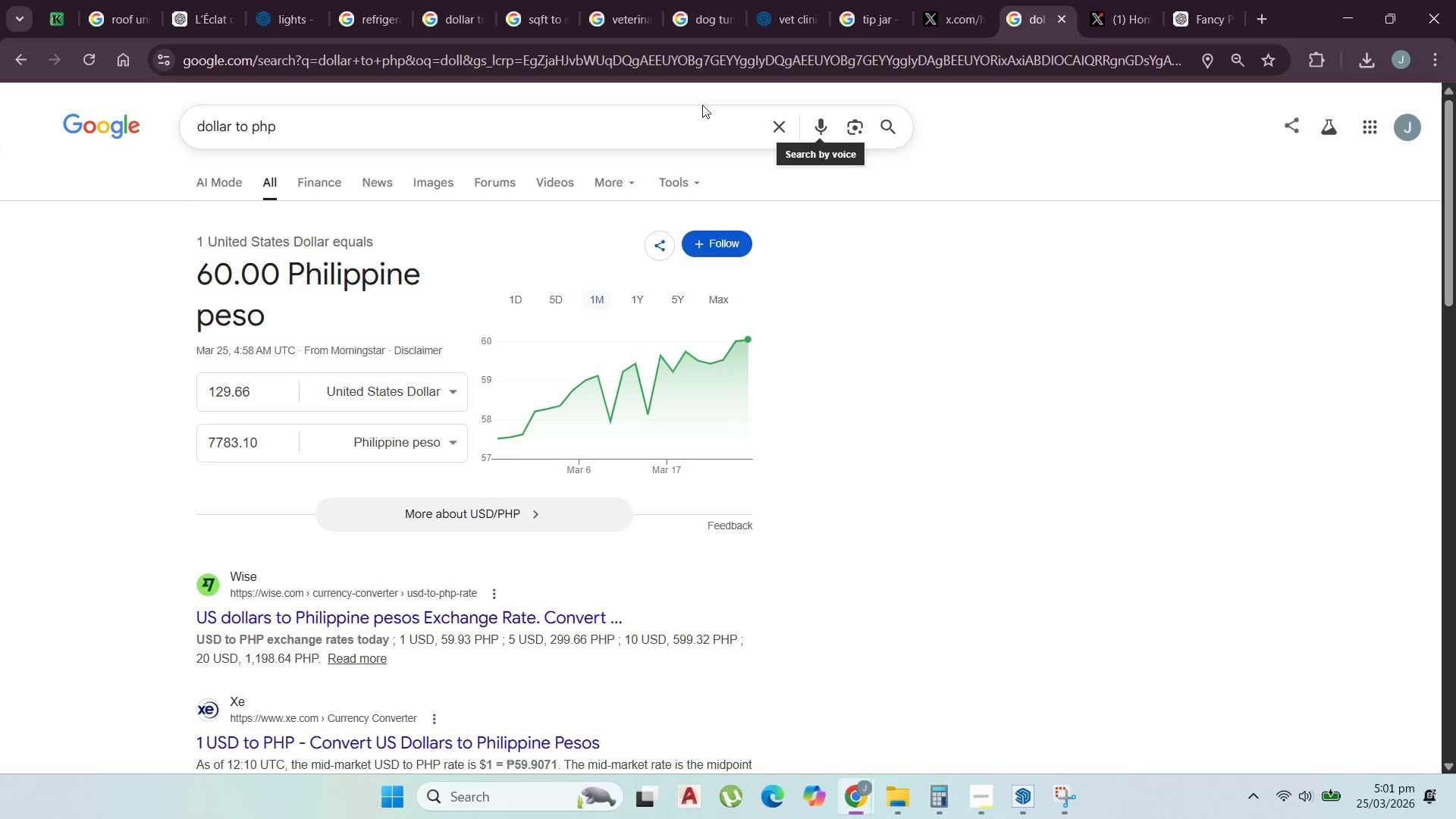 
left_click_drag(start_coordinate=[701, 107], to_coordinate=[0, 203])
 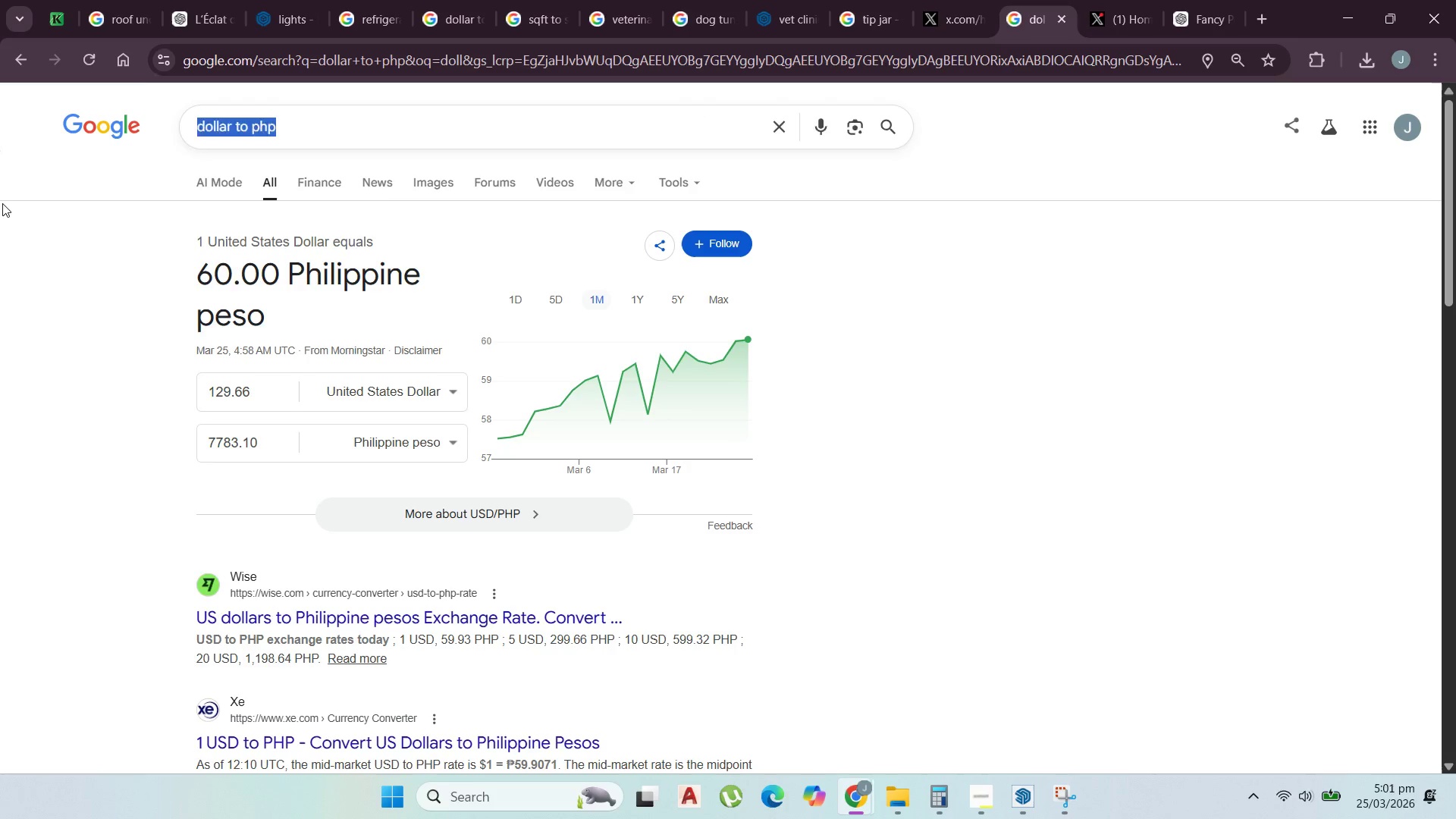 
type(plaza en)
key(Backspace)
type(ntrance)
 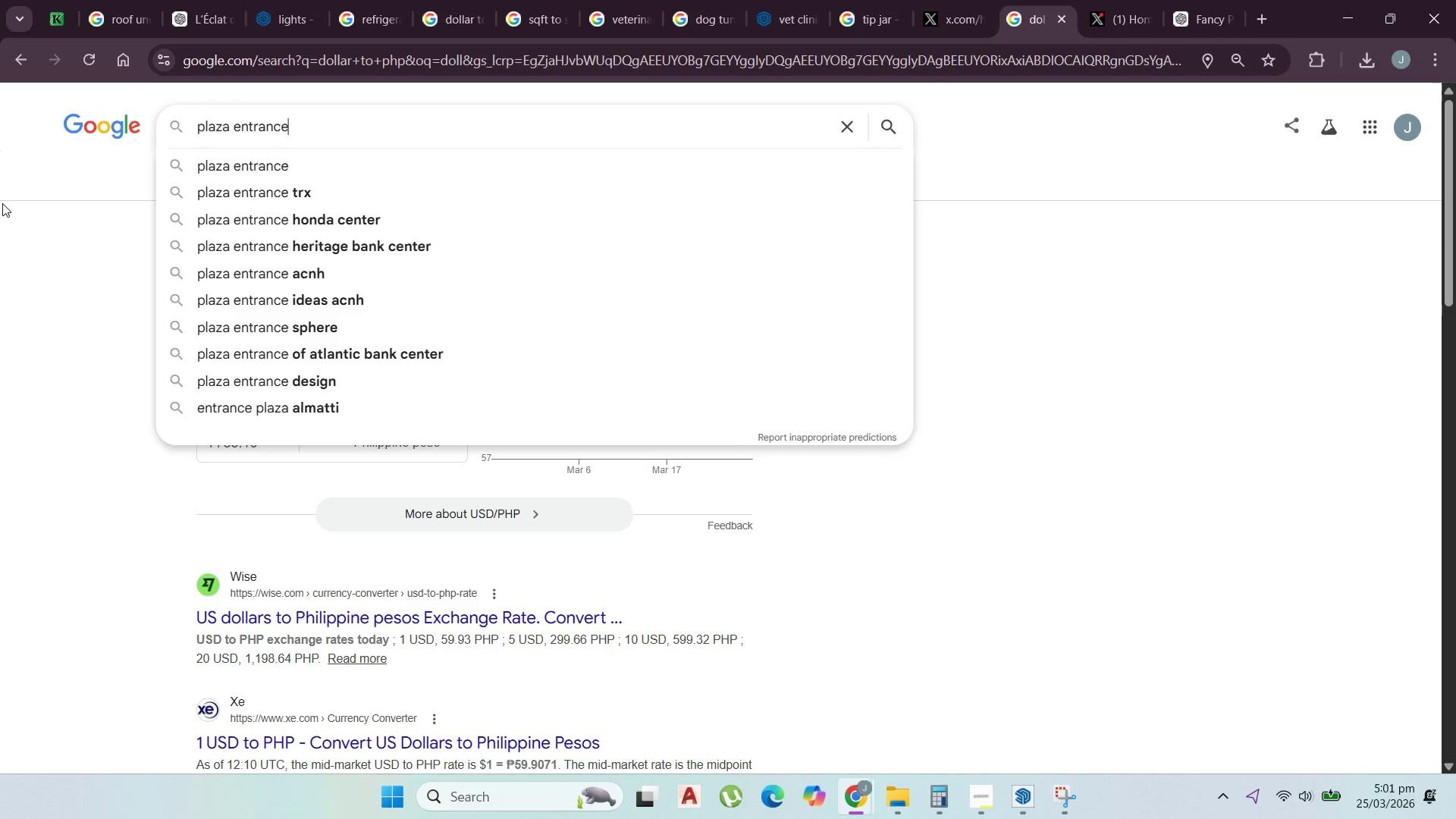 
key(Enter)
 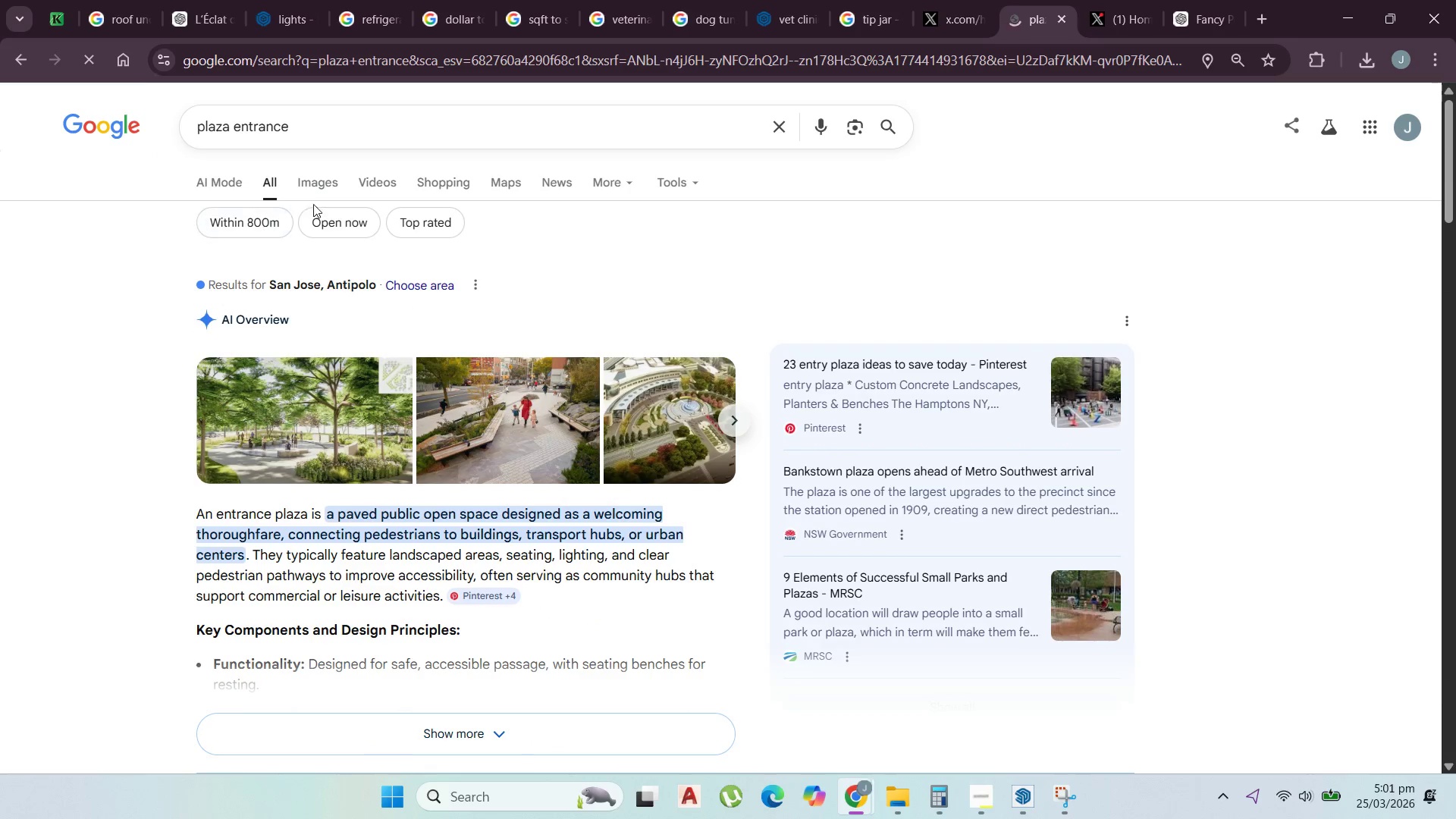 
left_click([300, 171])
 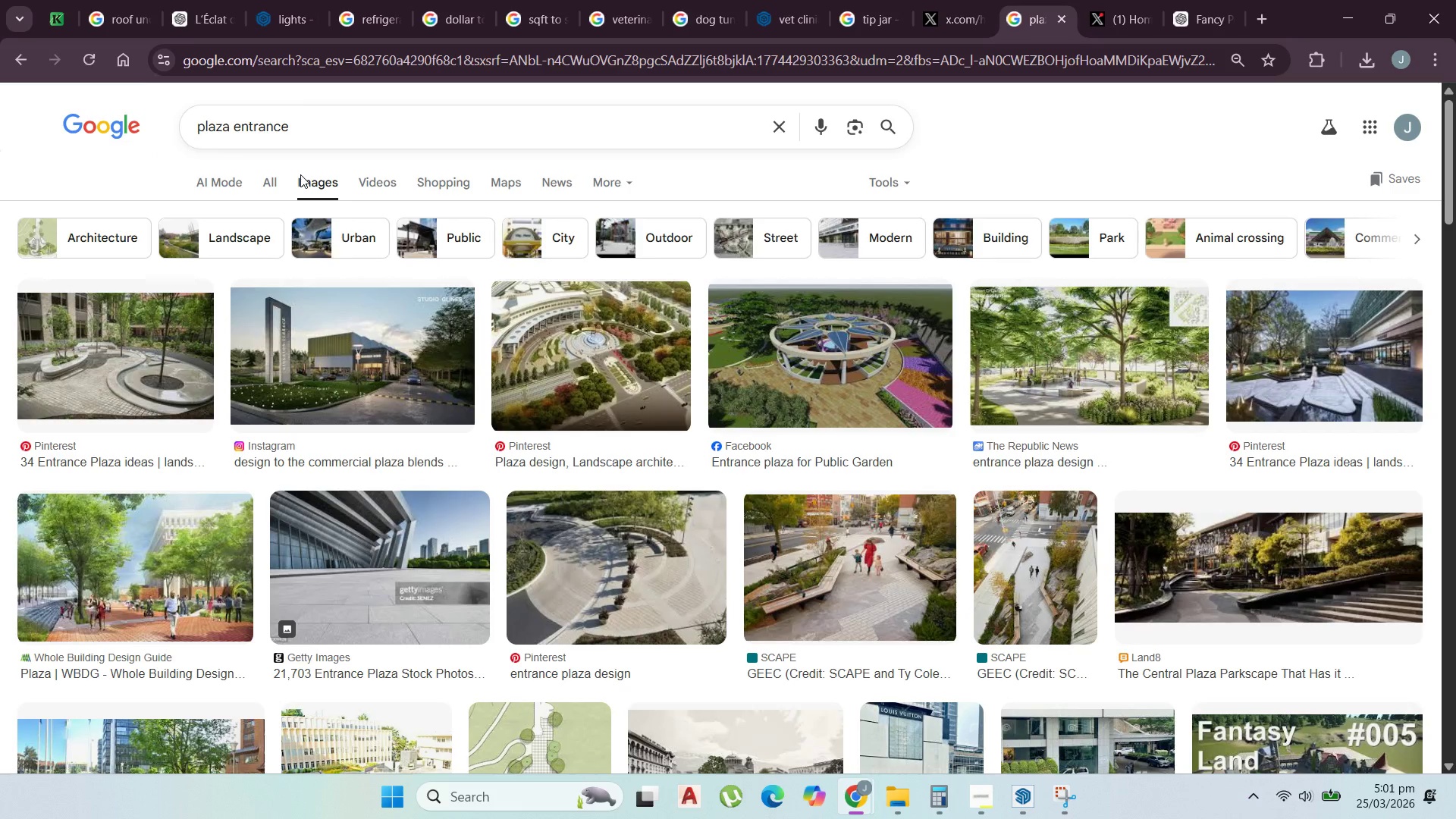 
scroll: coordinate [413, 504], scroll_direction: up, amount: 2.0
 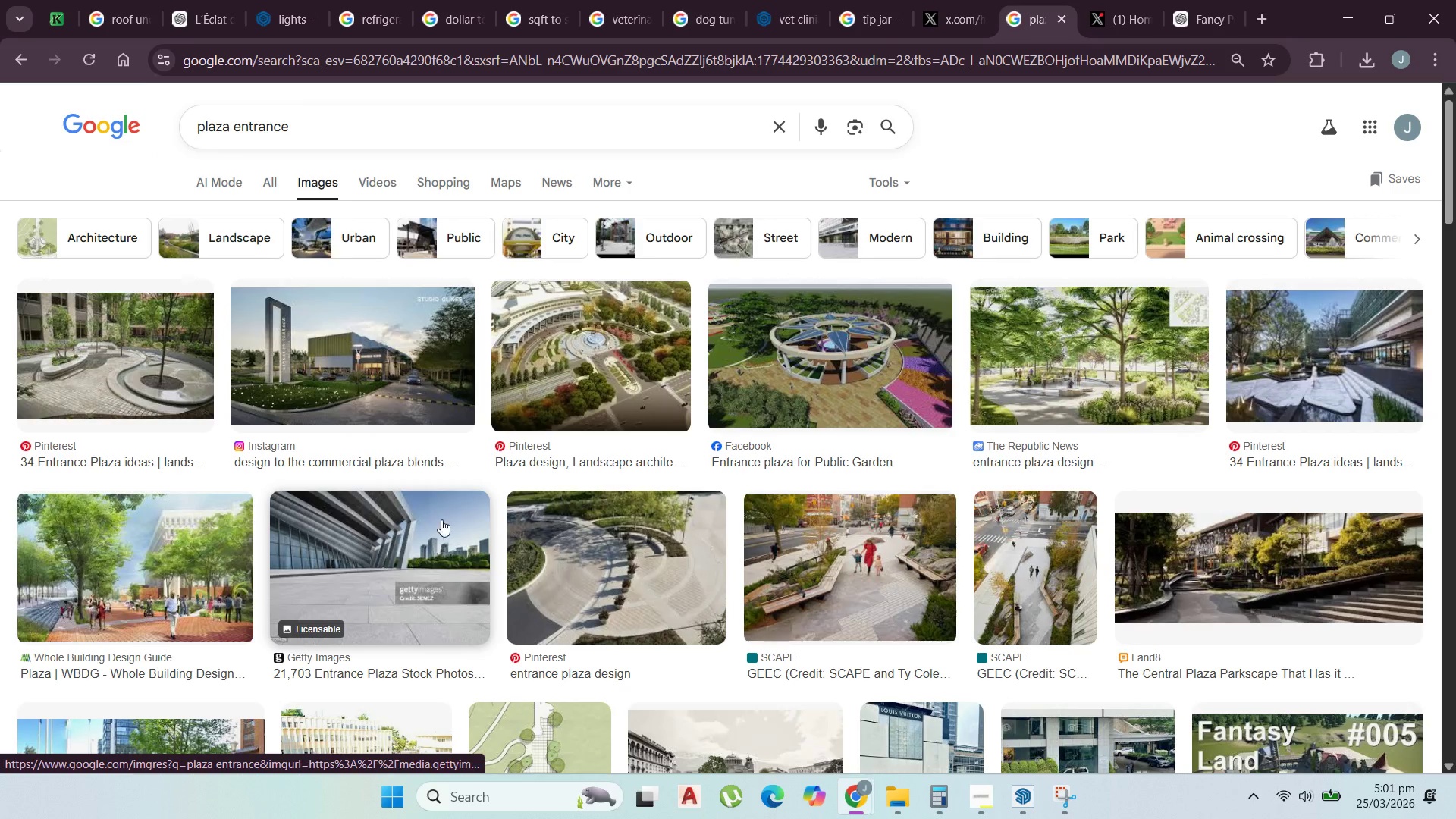 
scroll: coordinate [473, 519], scroll_direction: down, amount: 2.0
 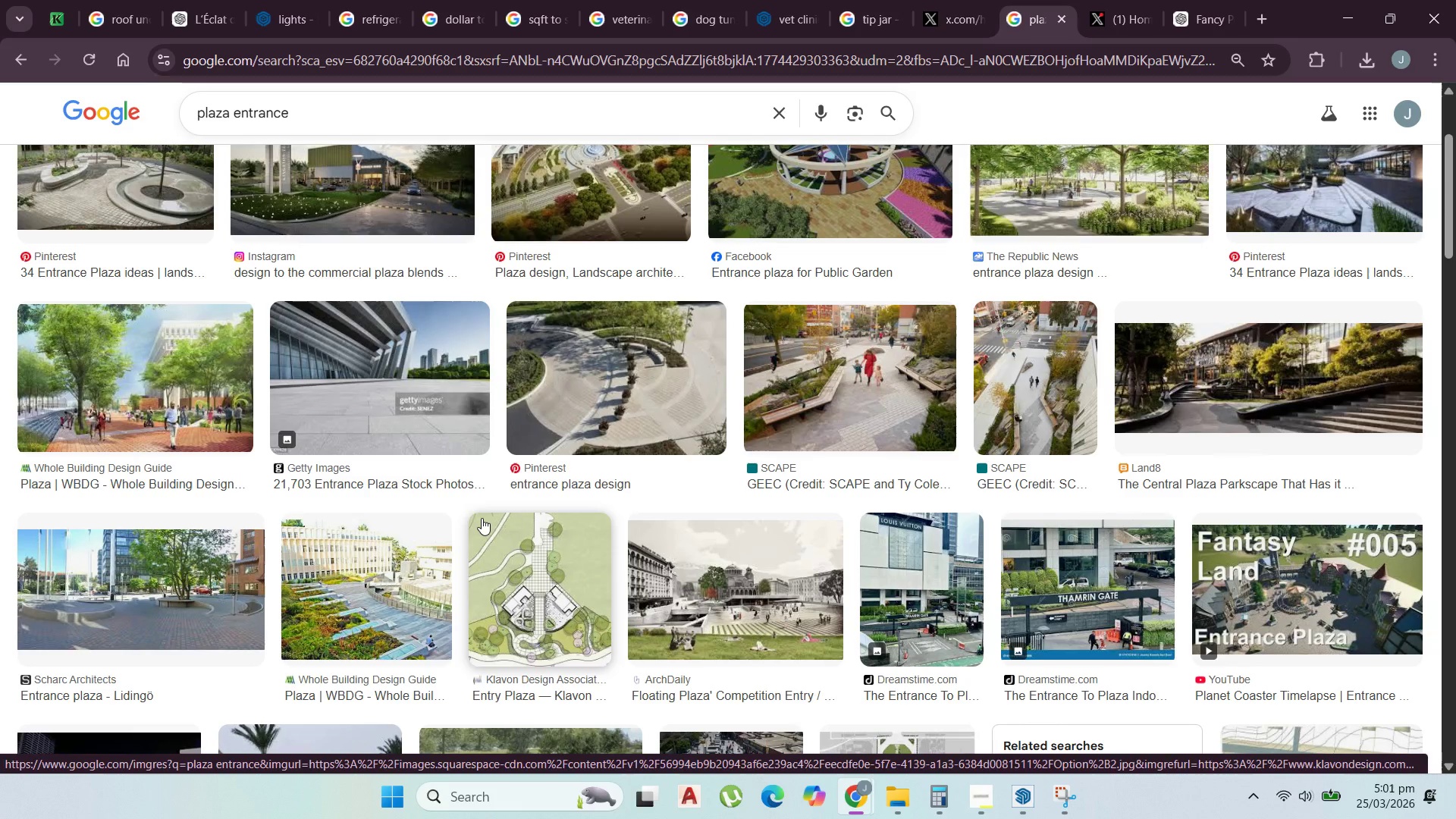 
scroll: coordinate [345, 523], scroll_direction: up, amount: 2.0
 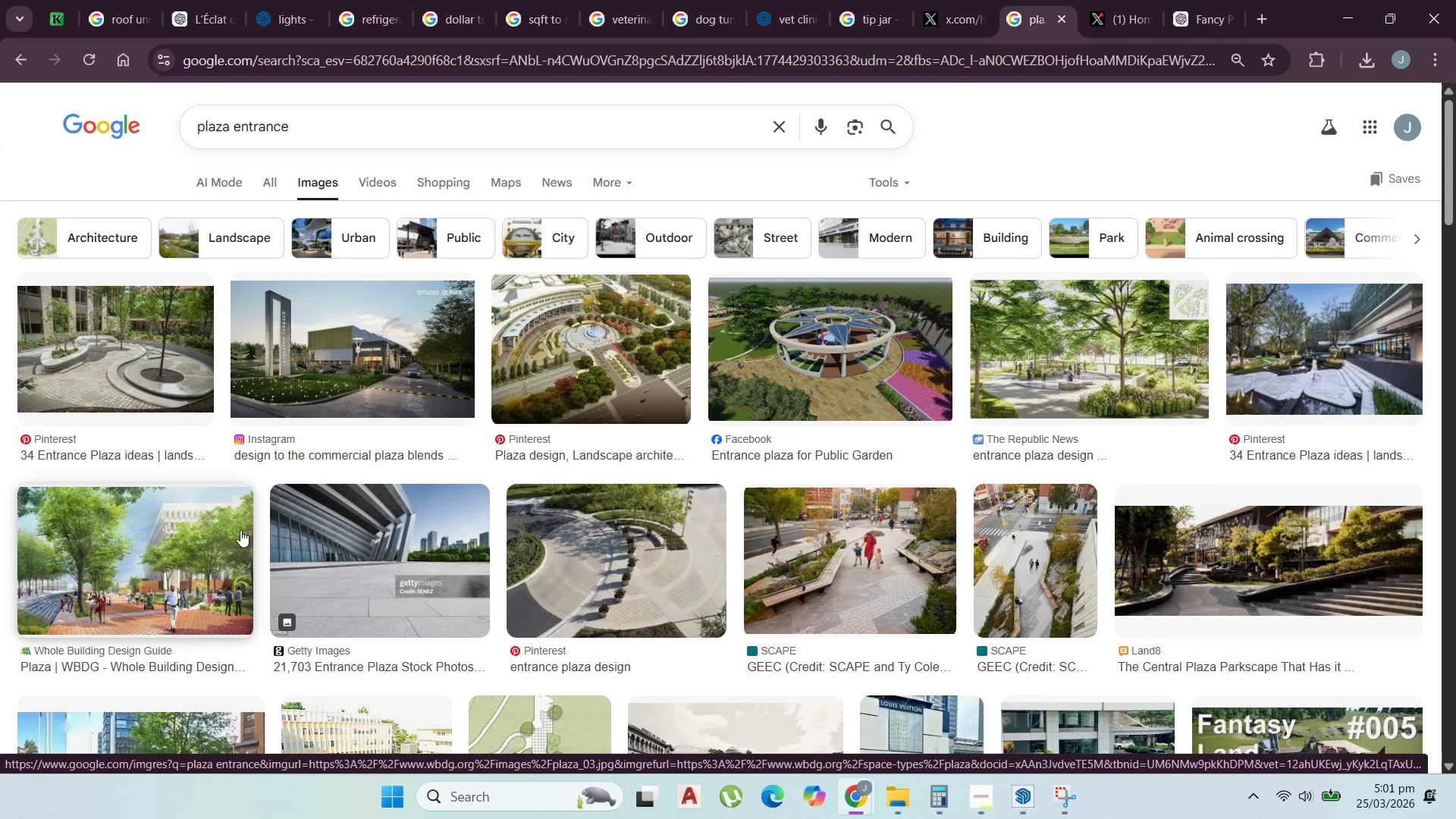 
scroll: coordinate [291, 522], scroll_direction: down, amount: 9.0
 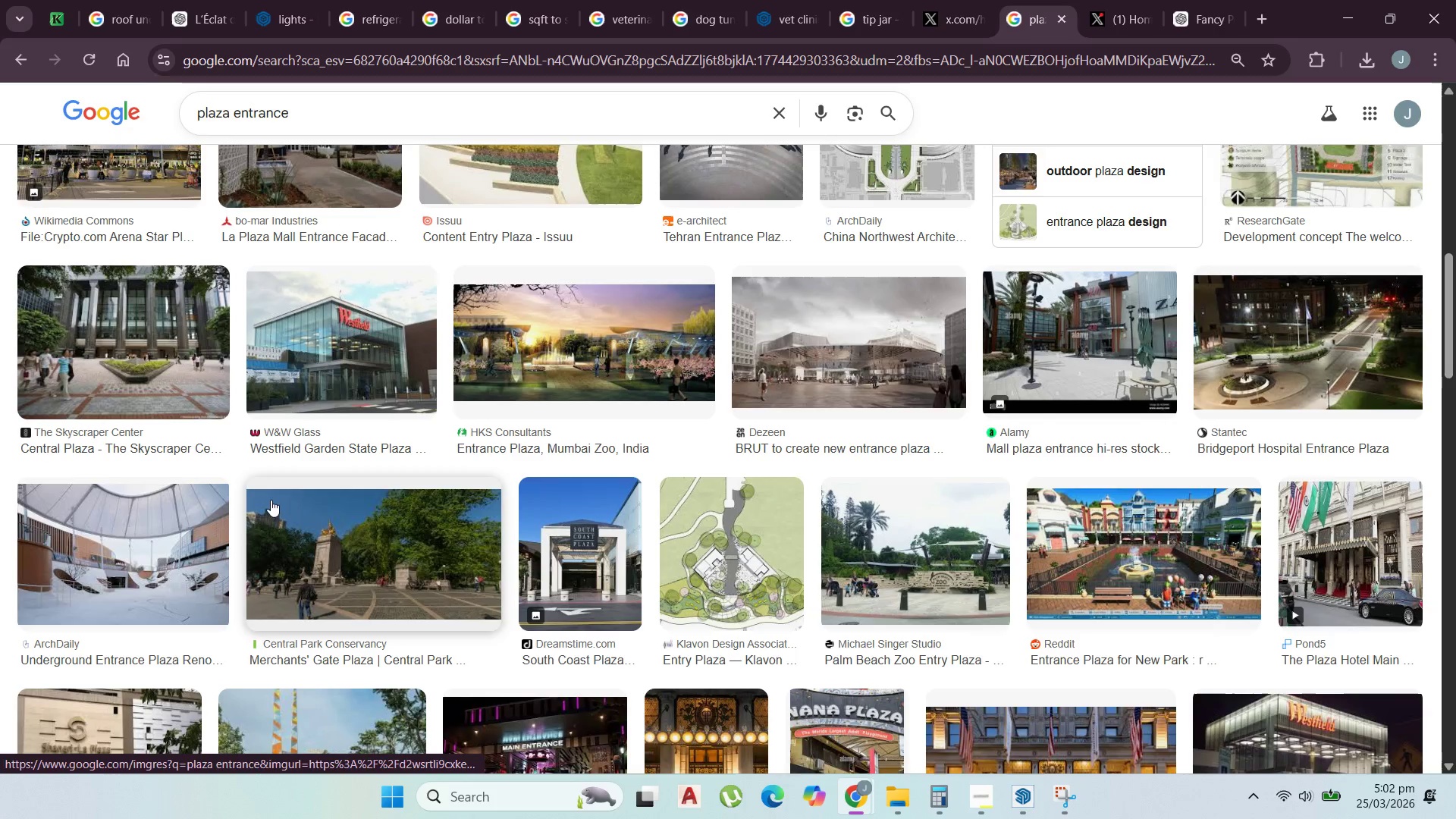 
left_click([477, 348])
 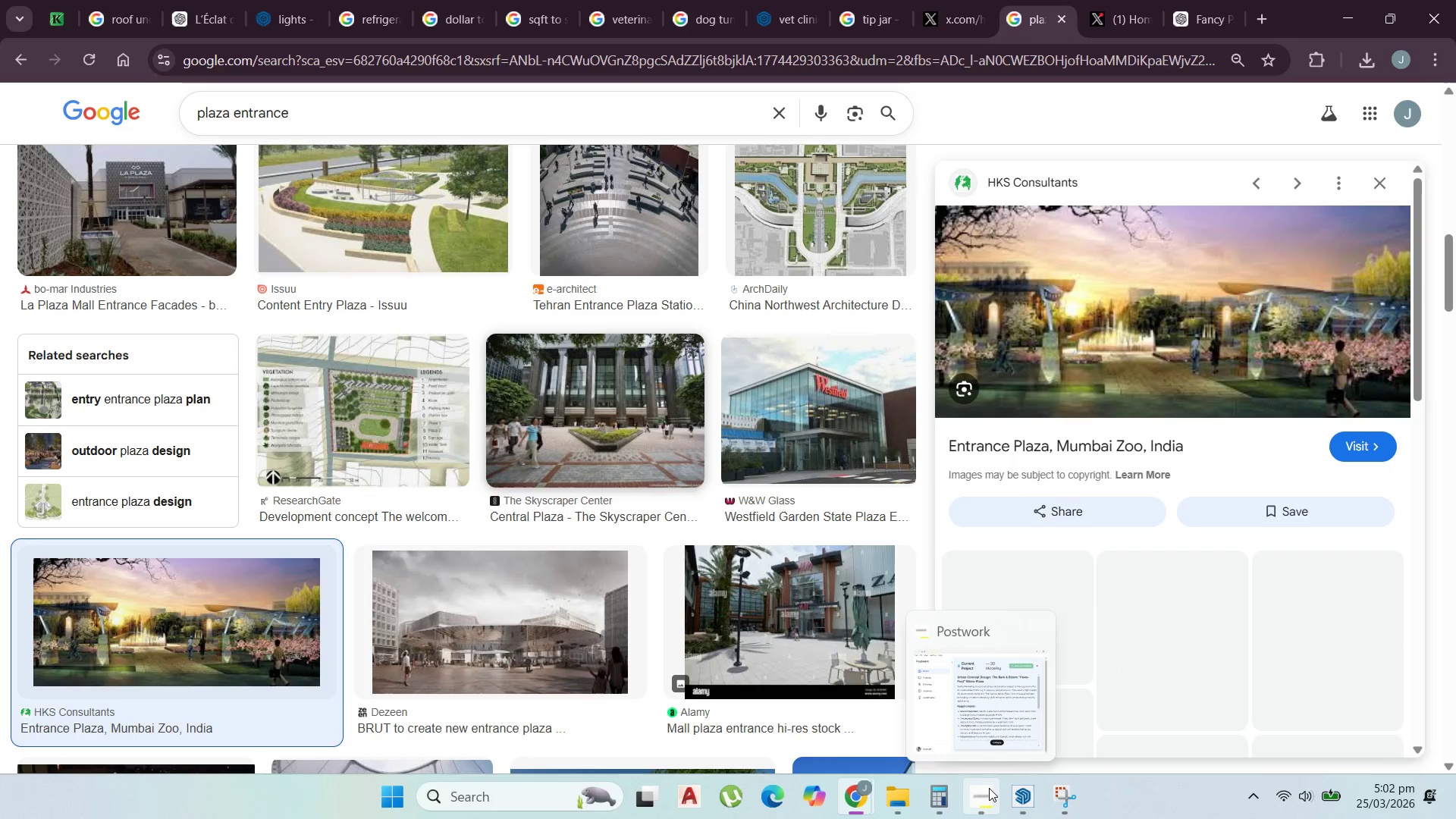 
left_click([991, 718])